 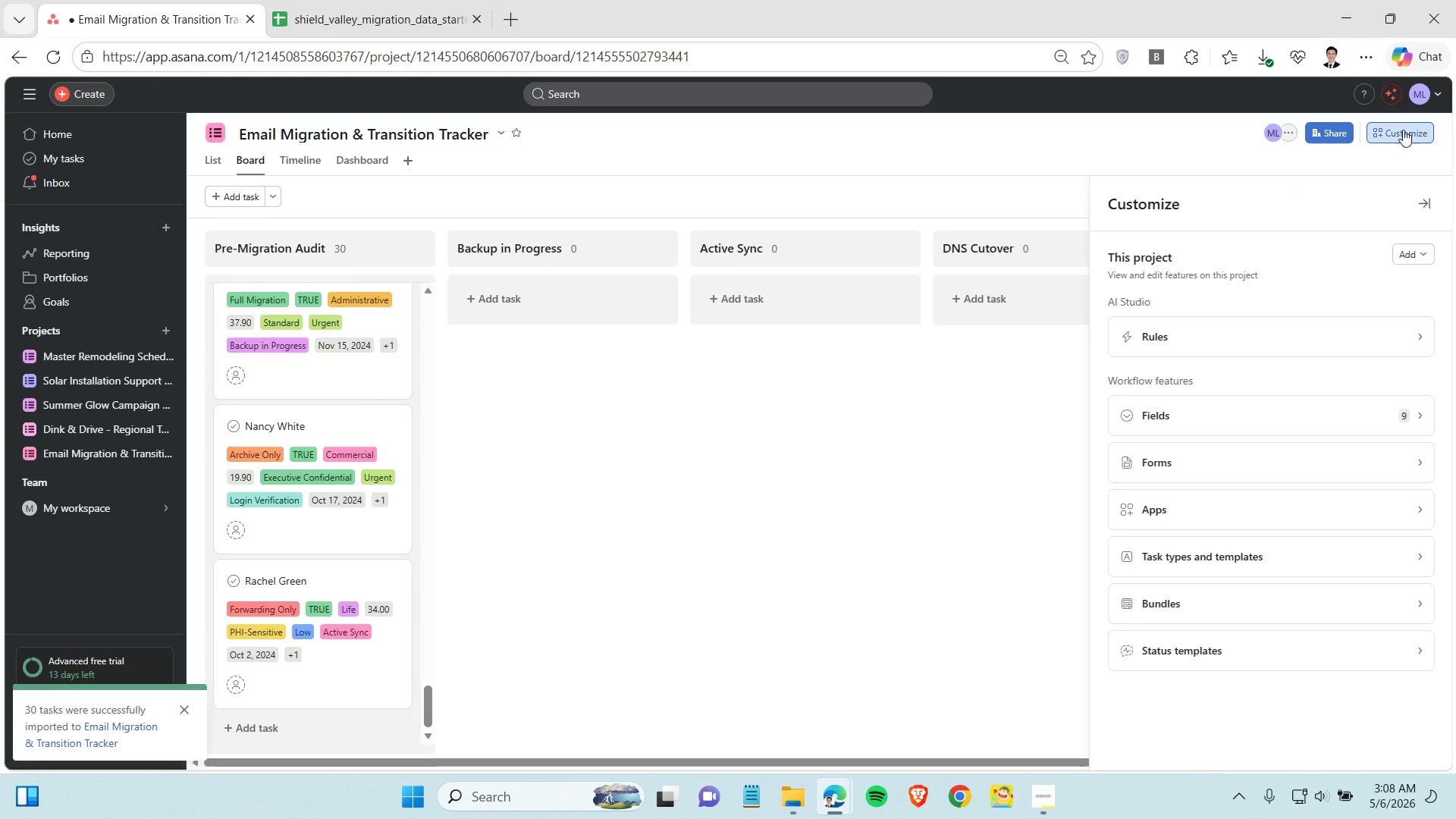 
left_click([1332, 341])
 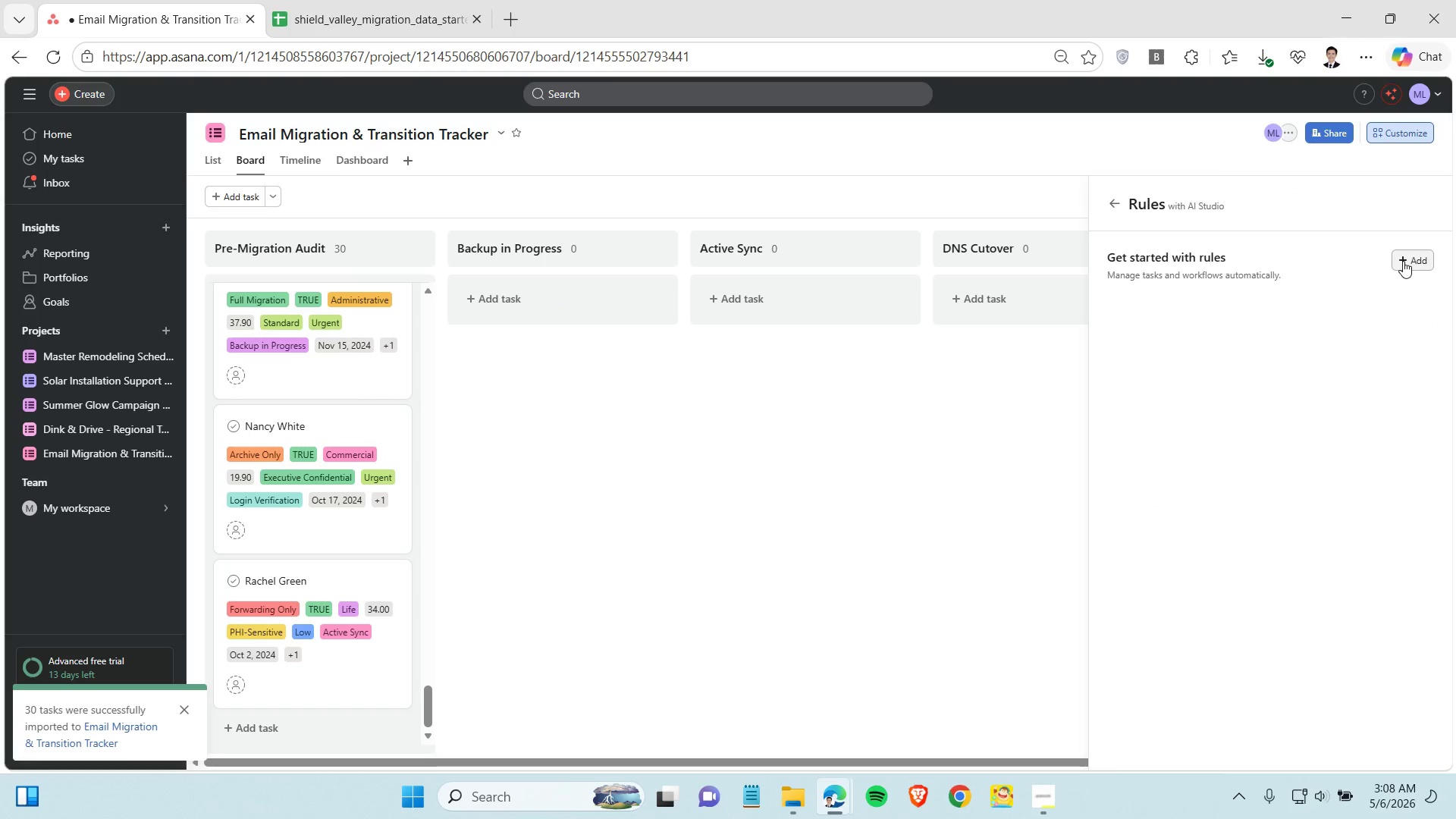 
left_click([1403, 261])
 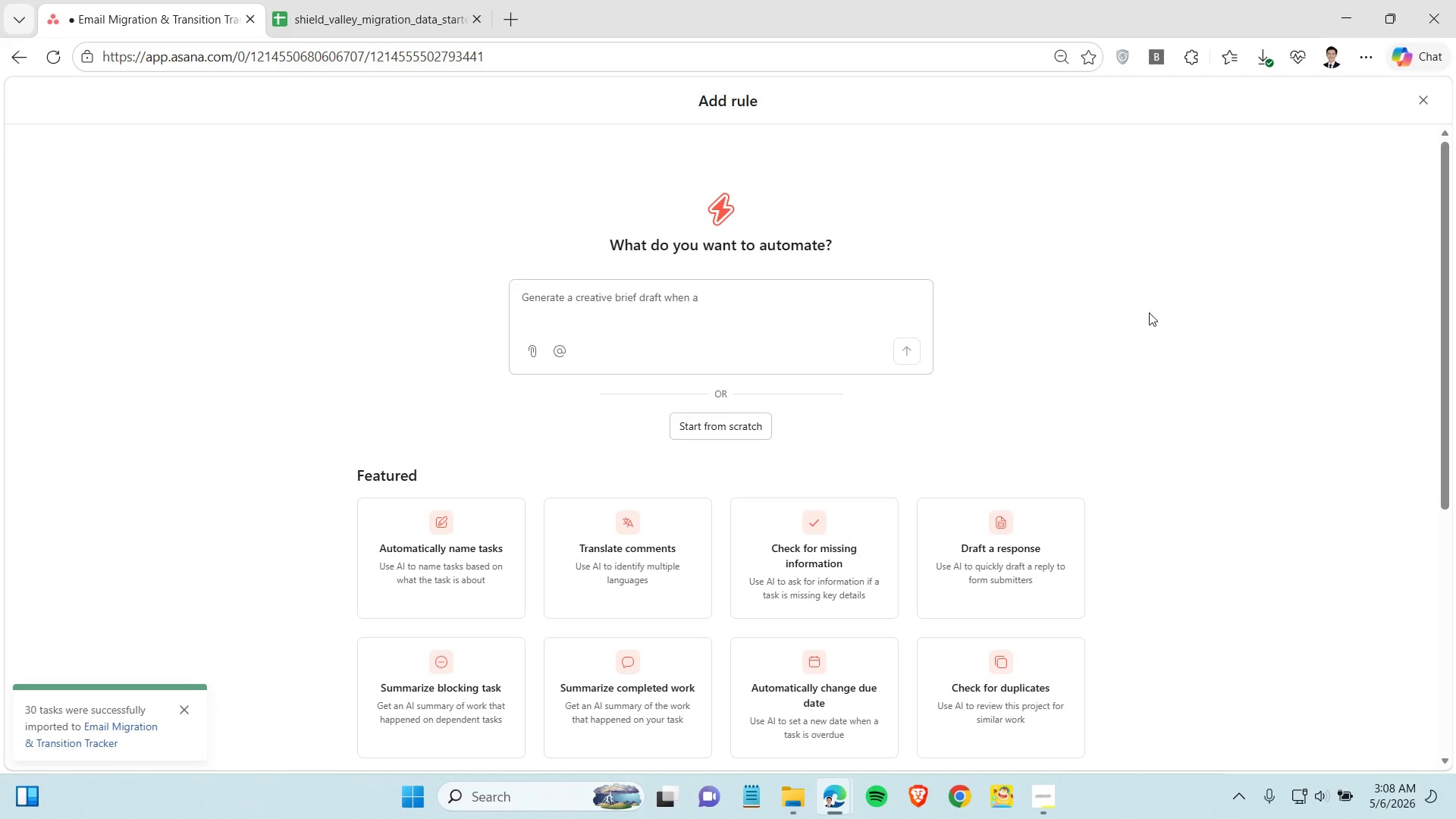 
left_click([729, 425])
 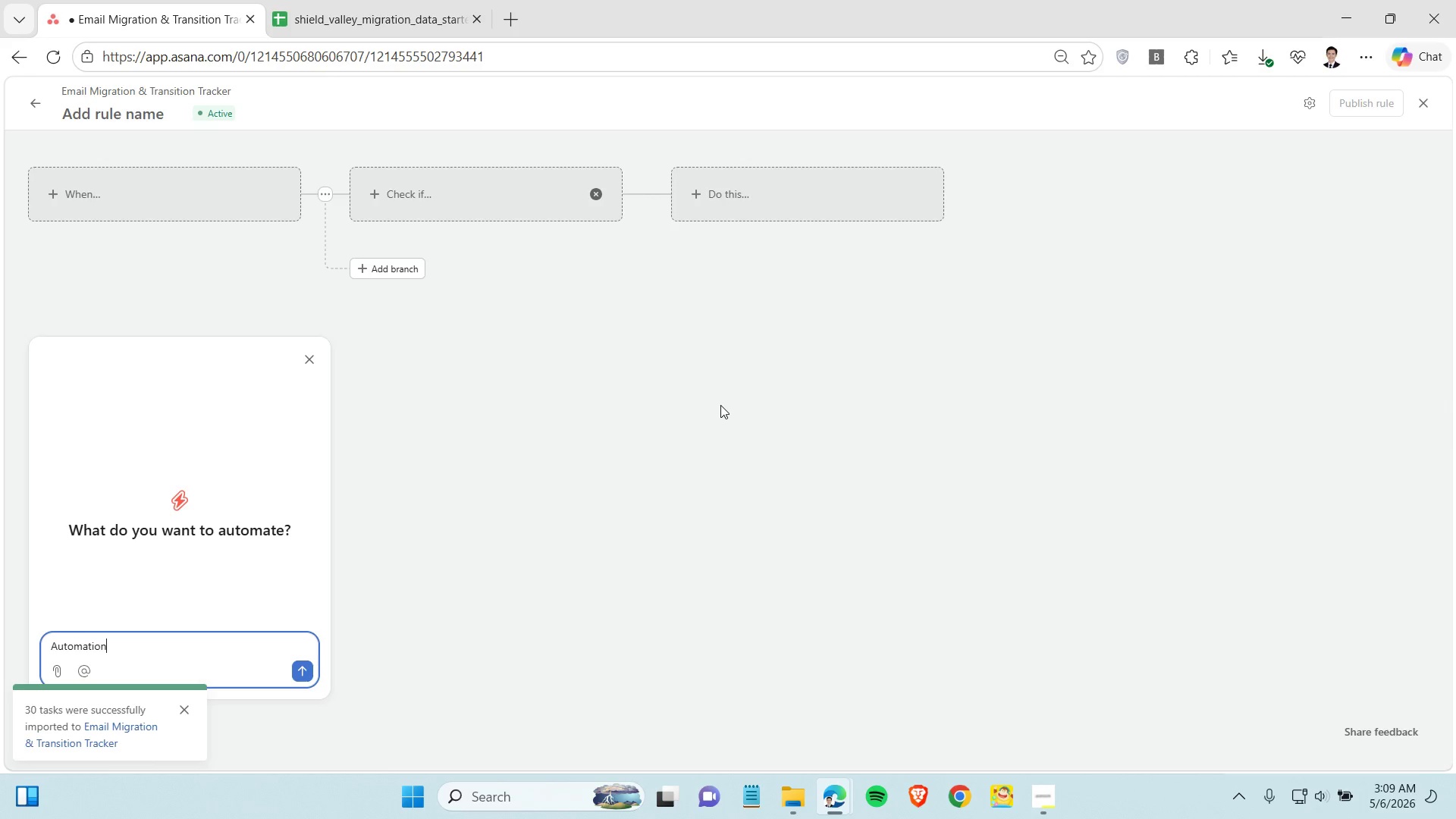 
wait(35.75)
 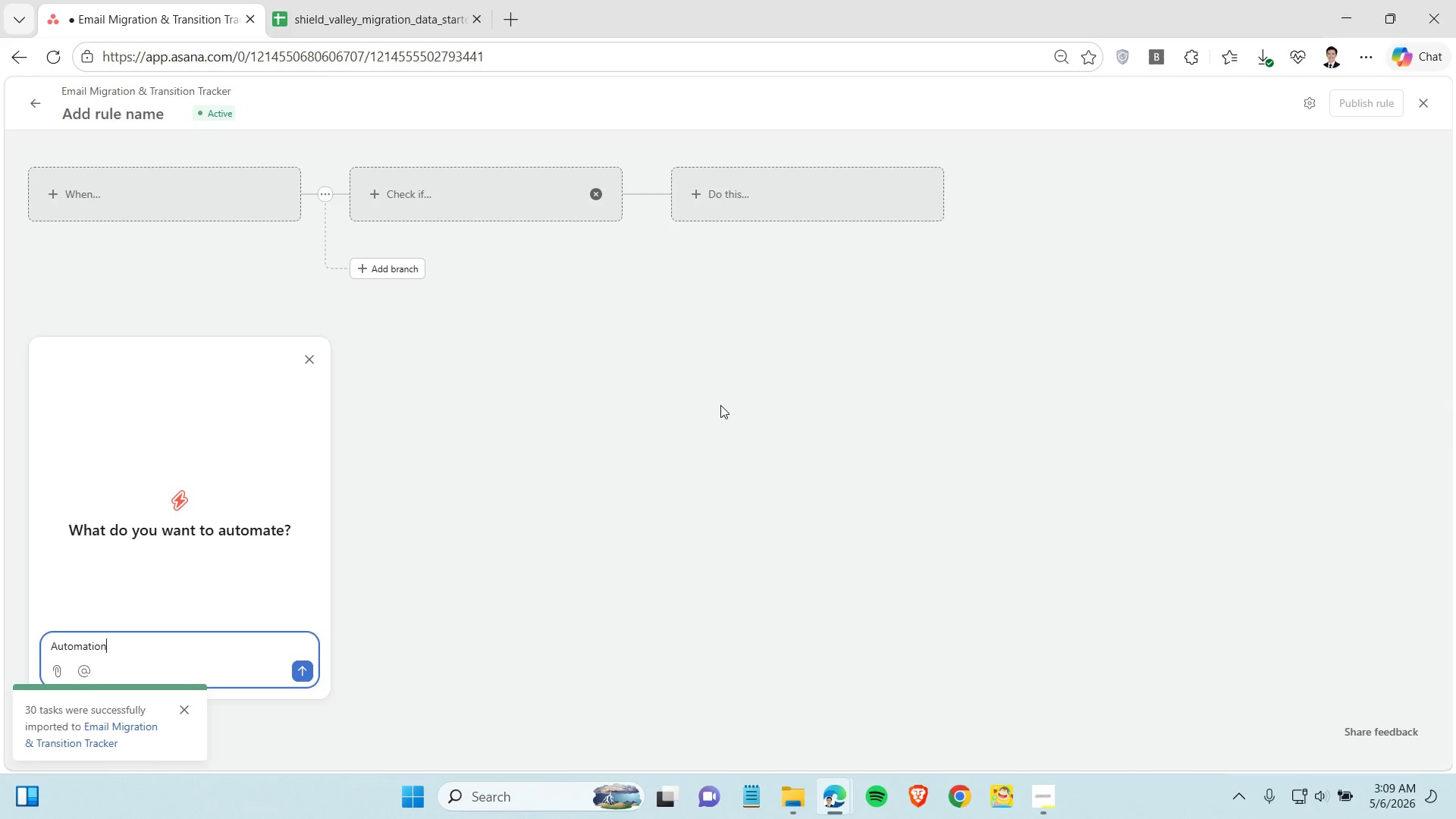 
scroll: coordinate [632, 492], scroll_direction: up, amount: 1.0
 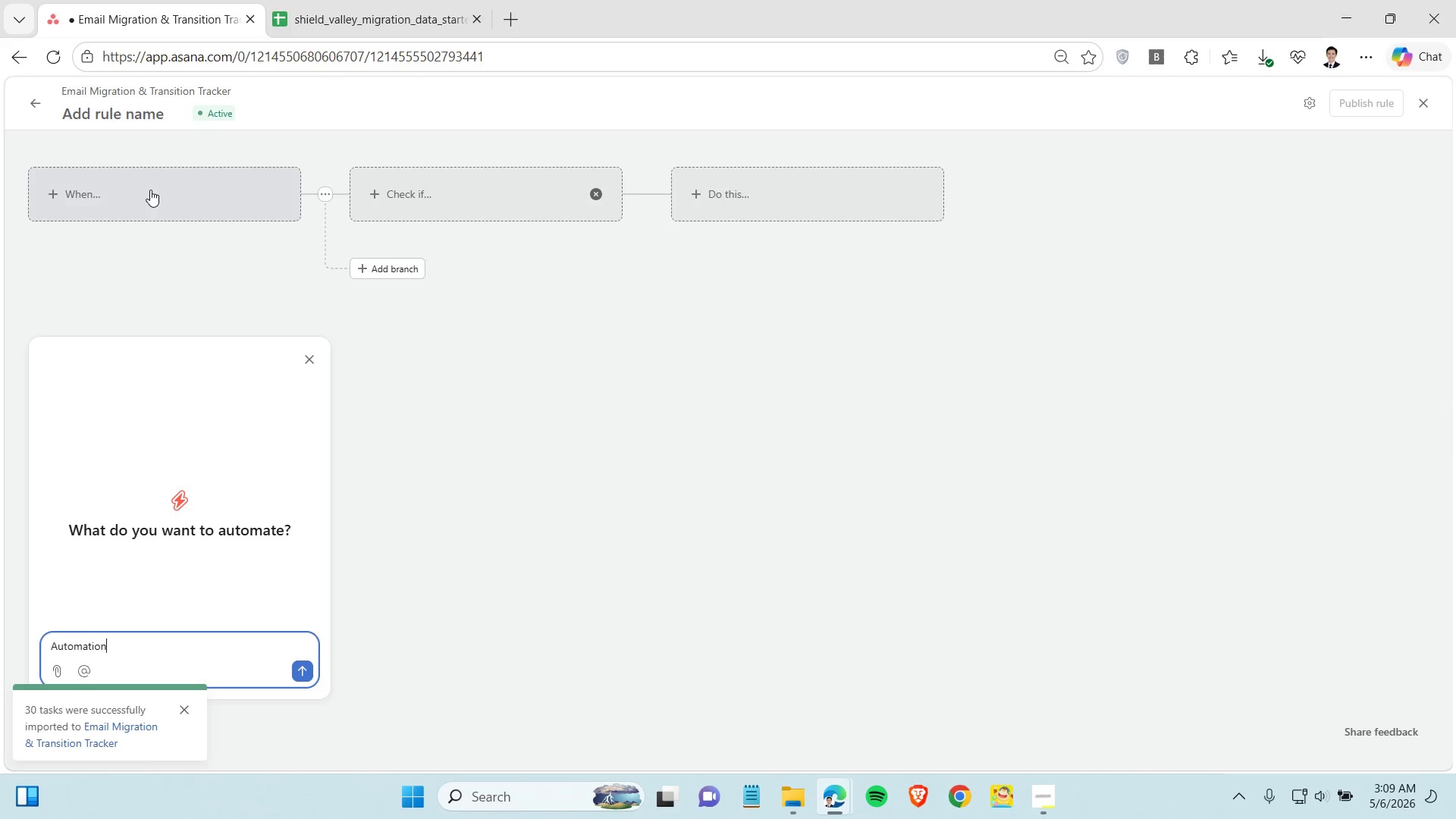 
left_click([150, 190])
 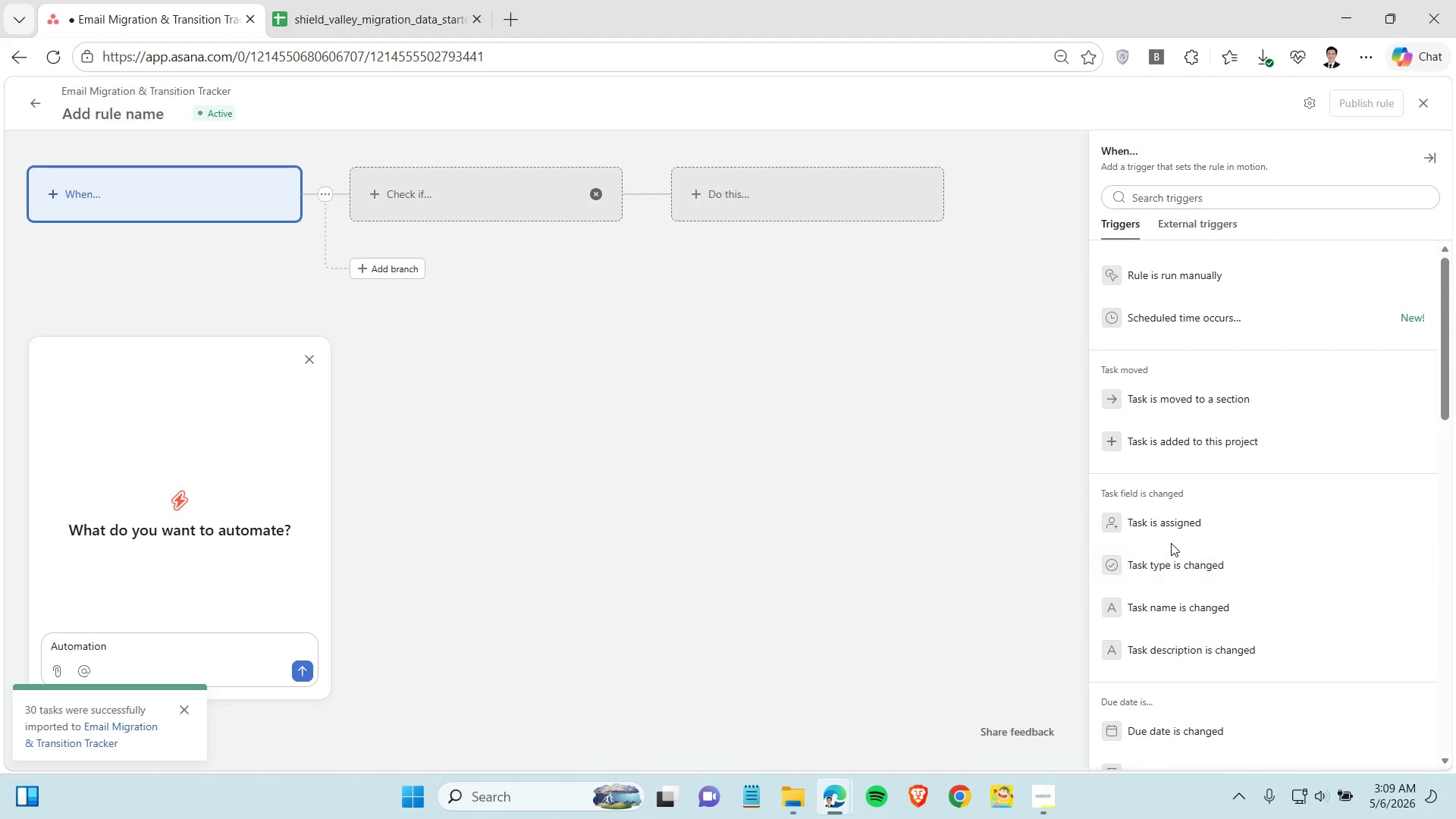 
wait(5.73)
 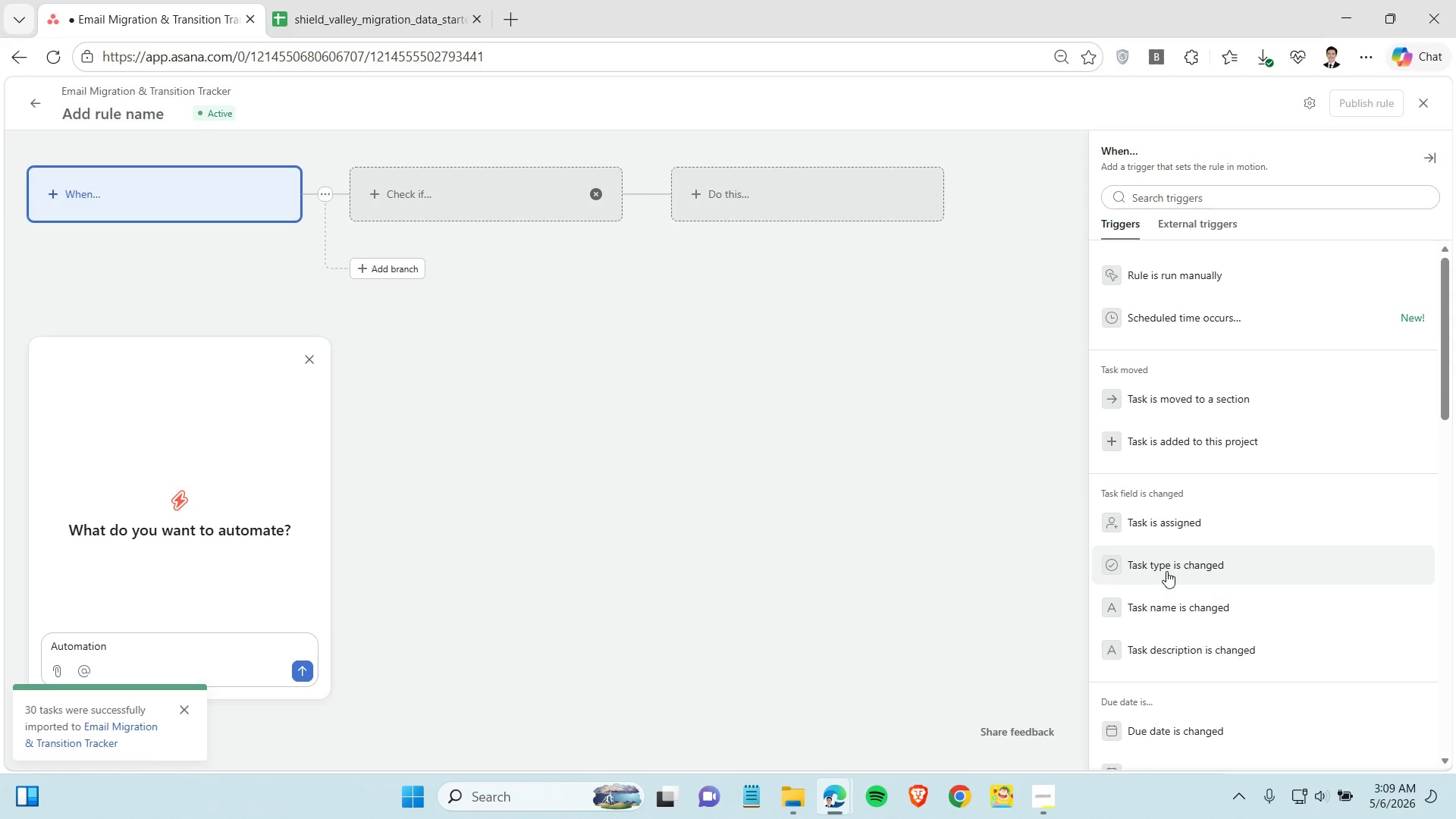 
left_click([1169, 396])
 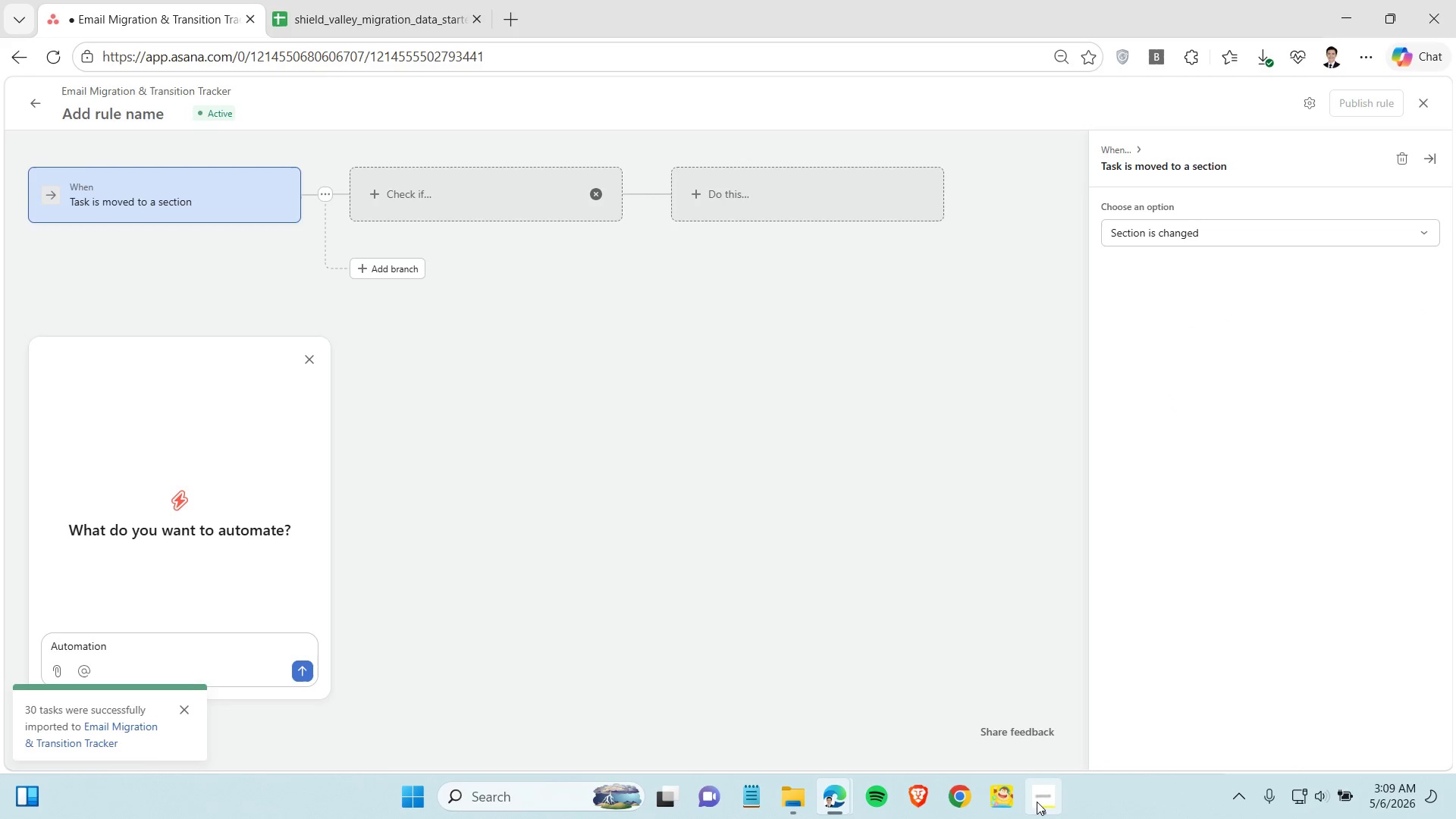 
left_click([1037, 802])